 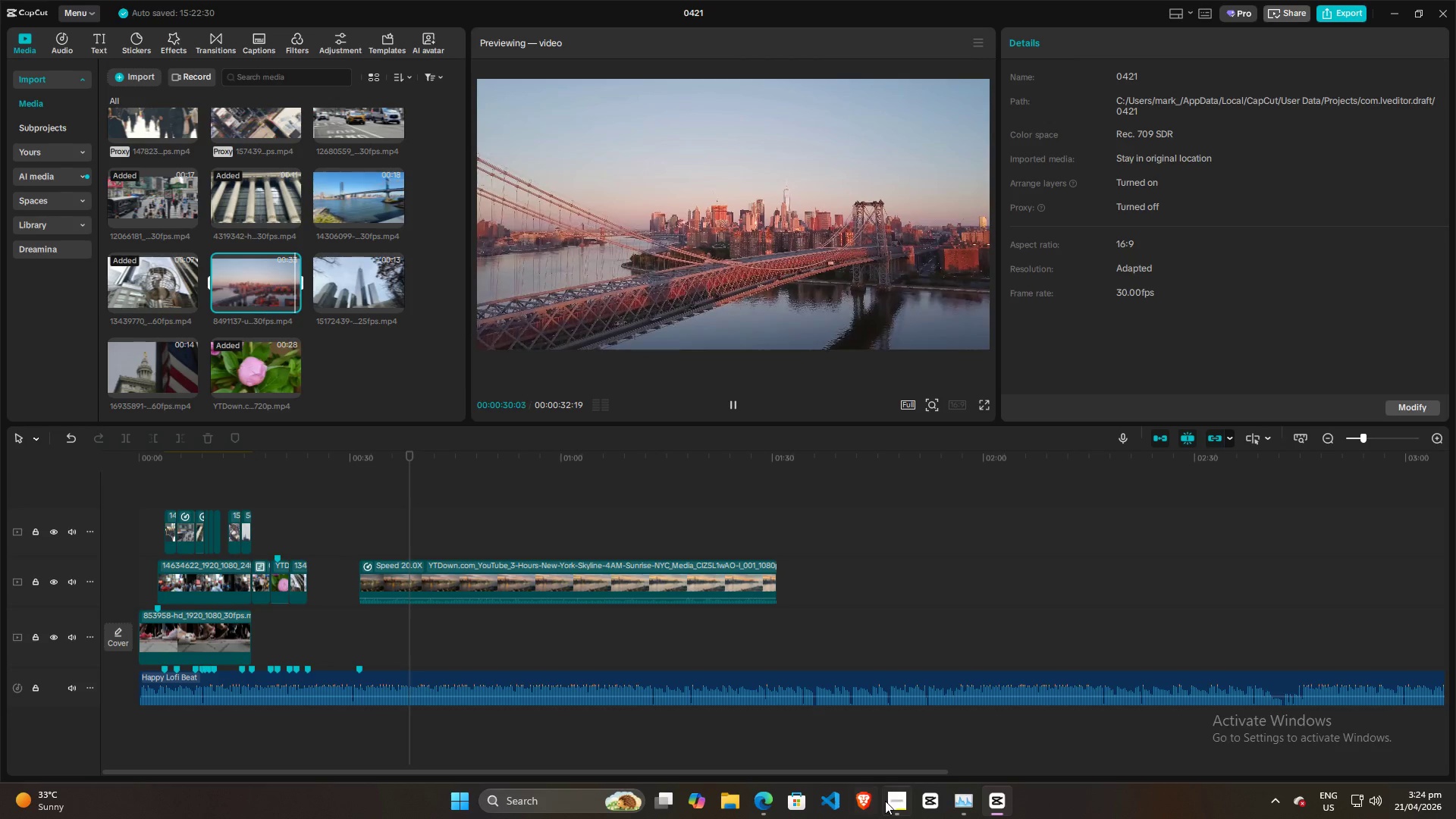 
key(Alt+Tab)
 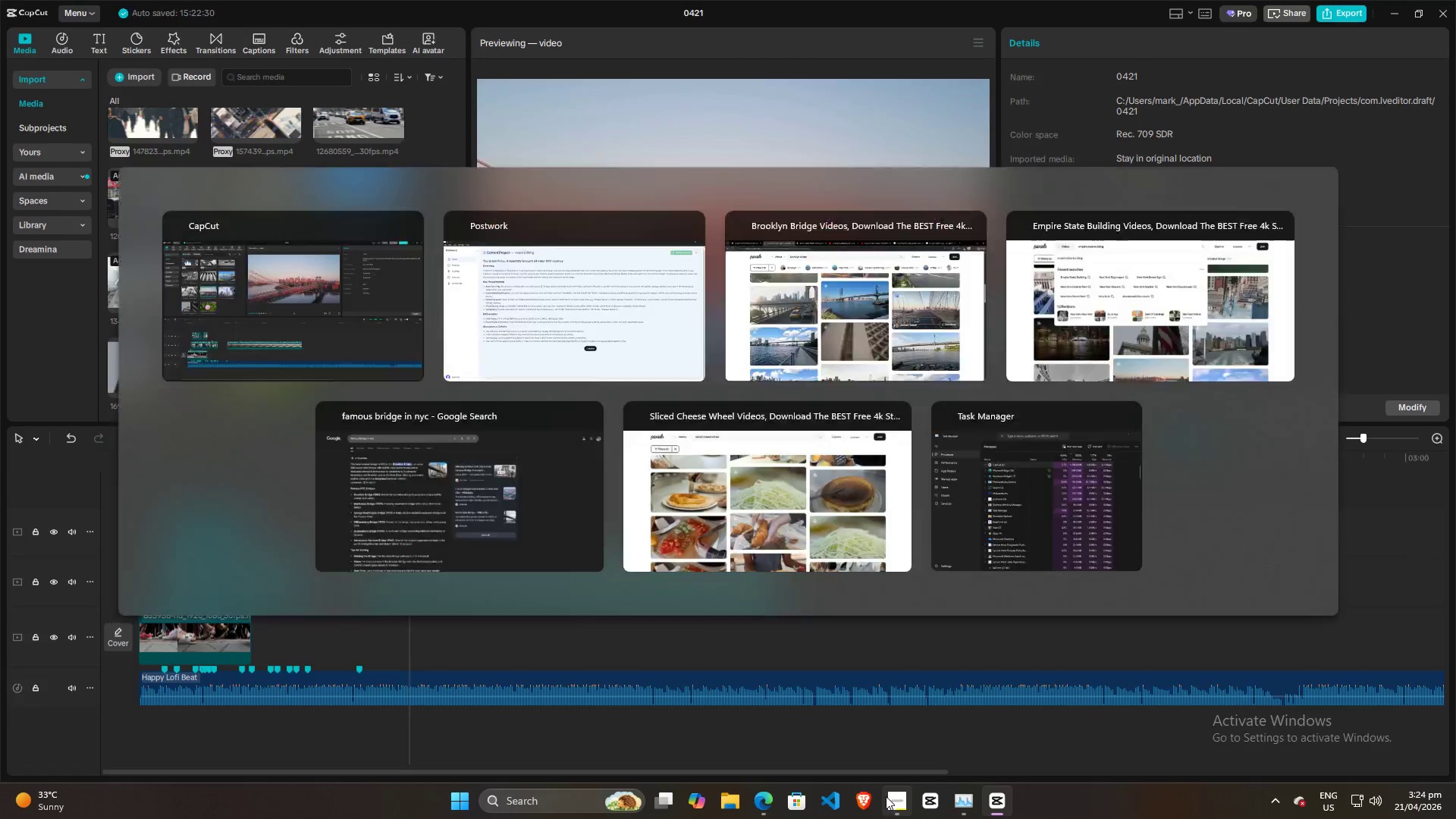 
key(Alt+AltLeft)
 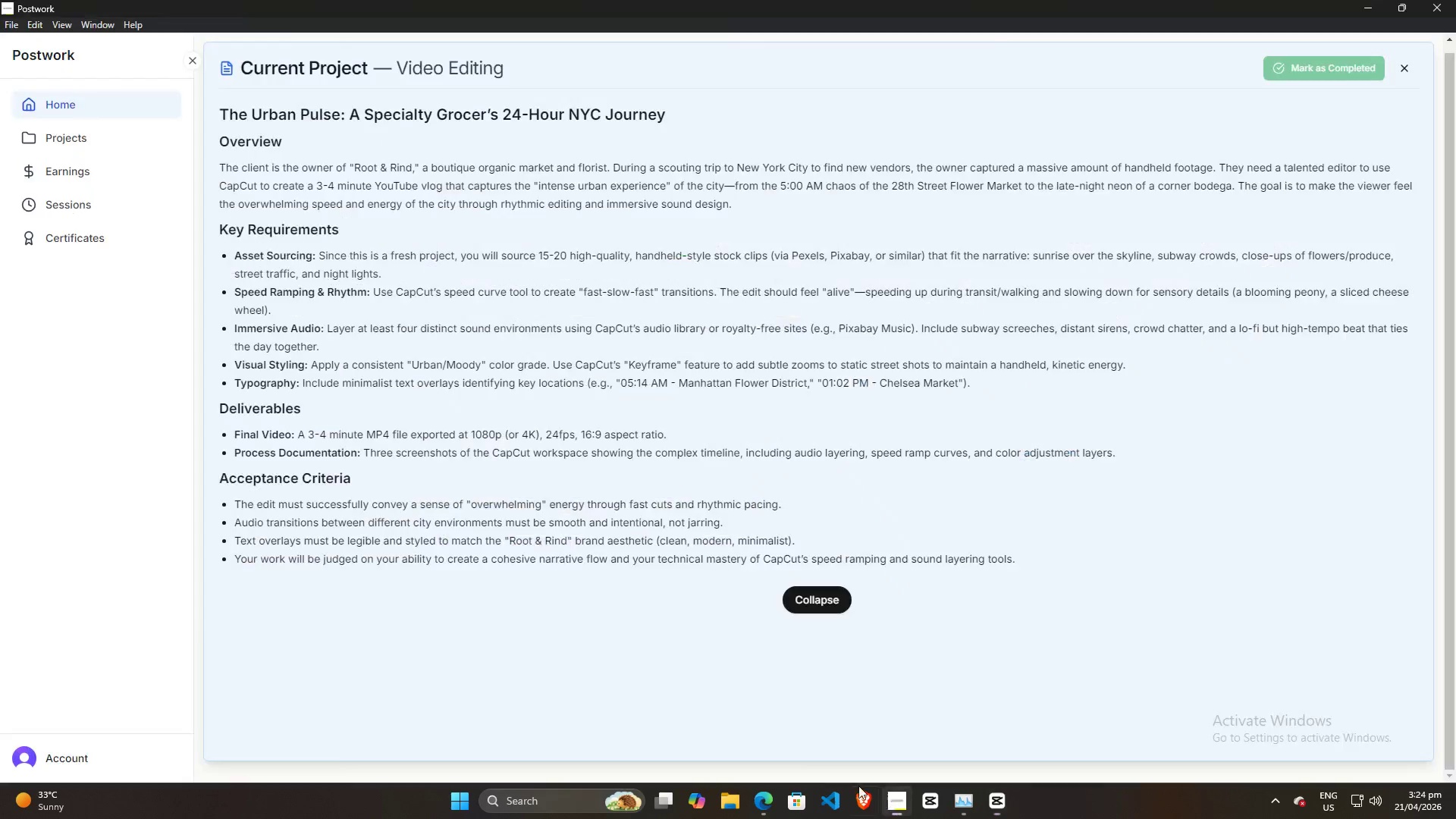 
key(Alt+Tab)
 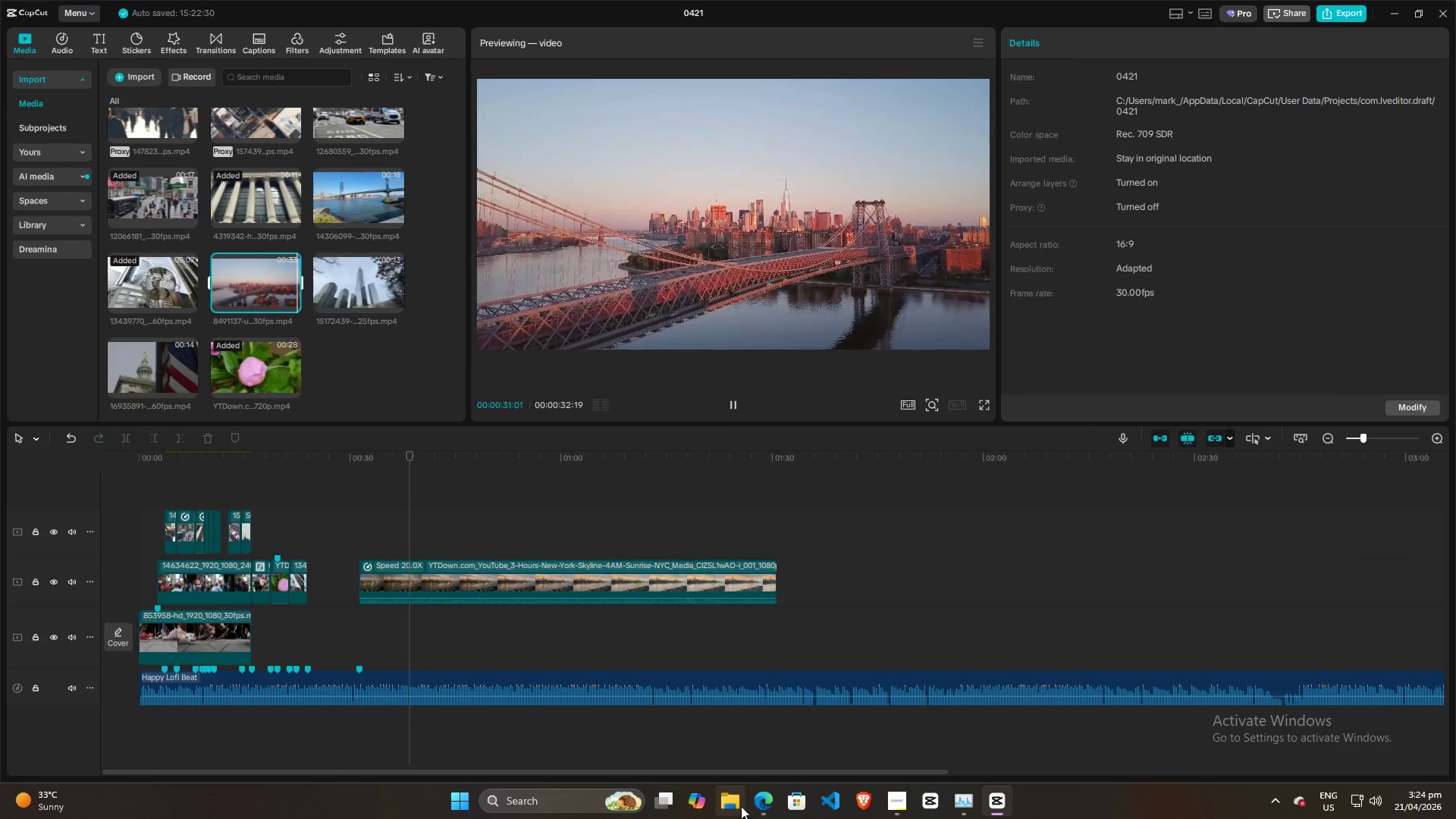 
left_click([757, 807])
 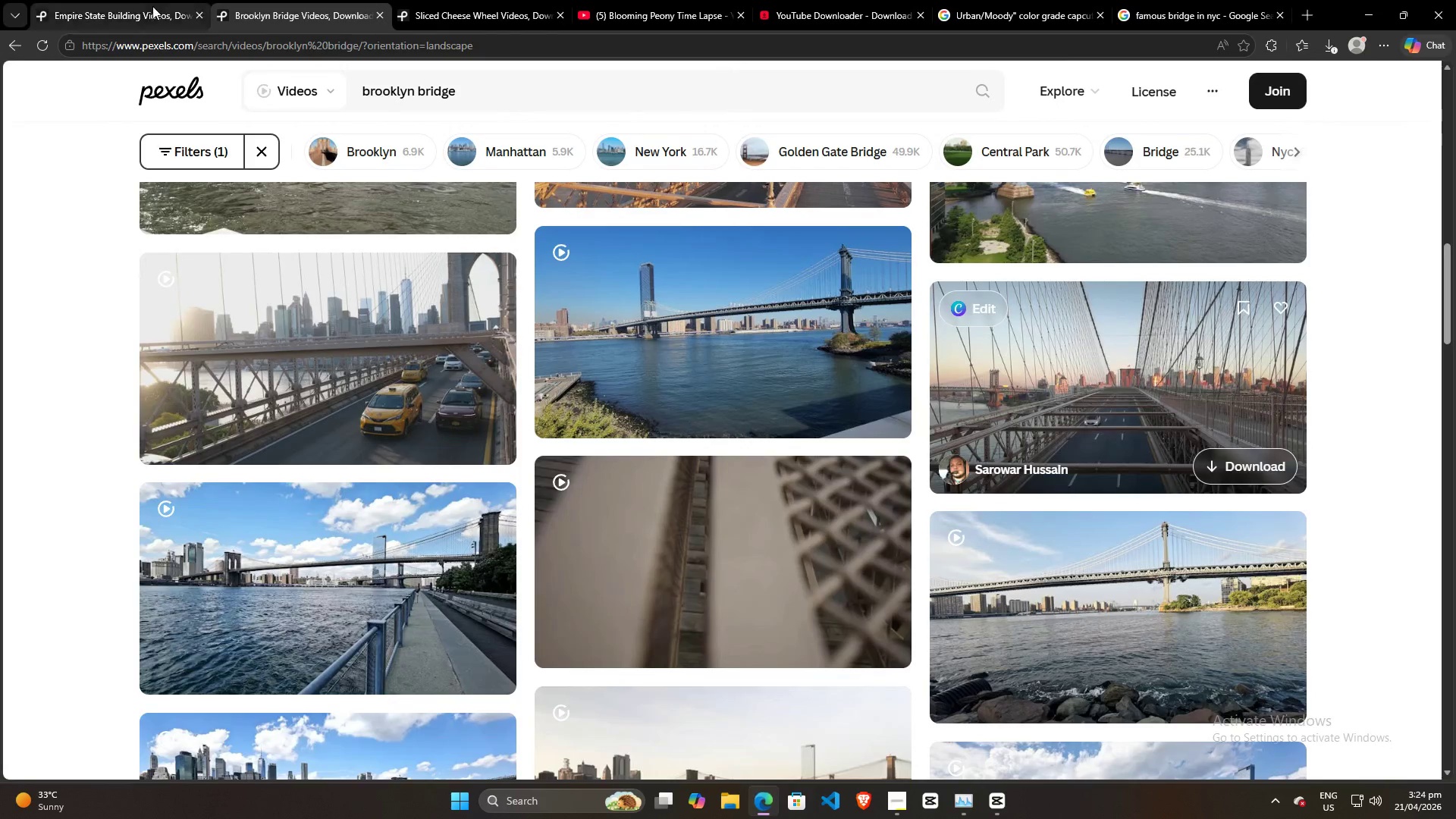 
left_click([114, 0])
 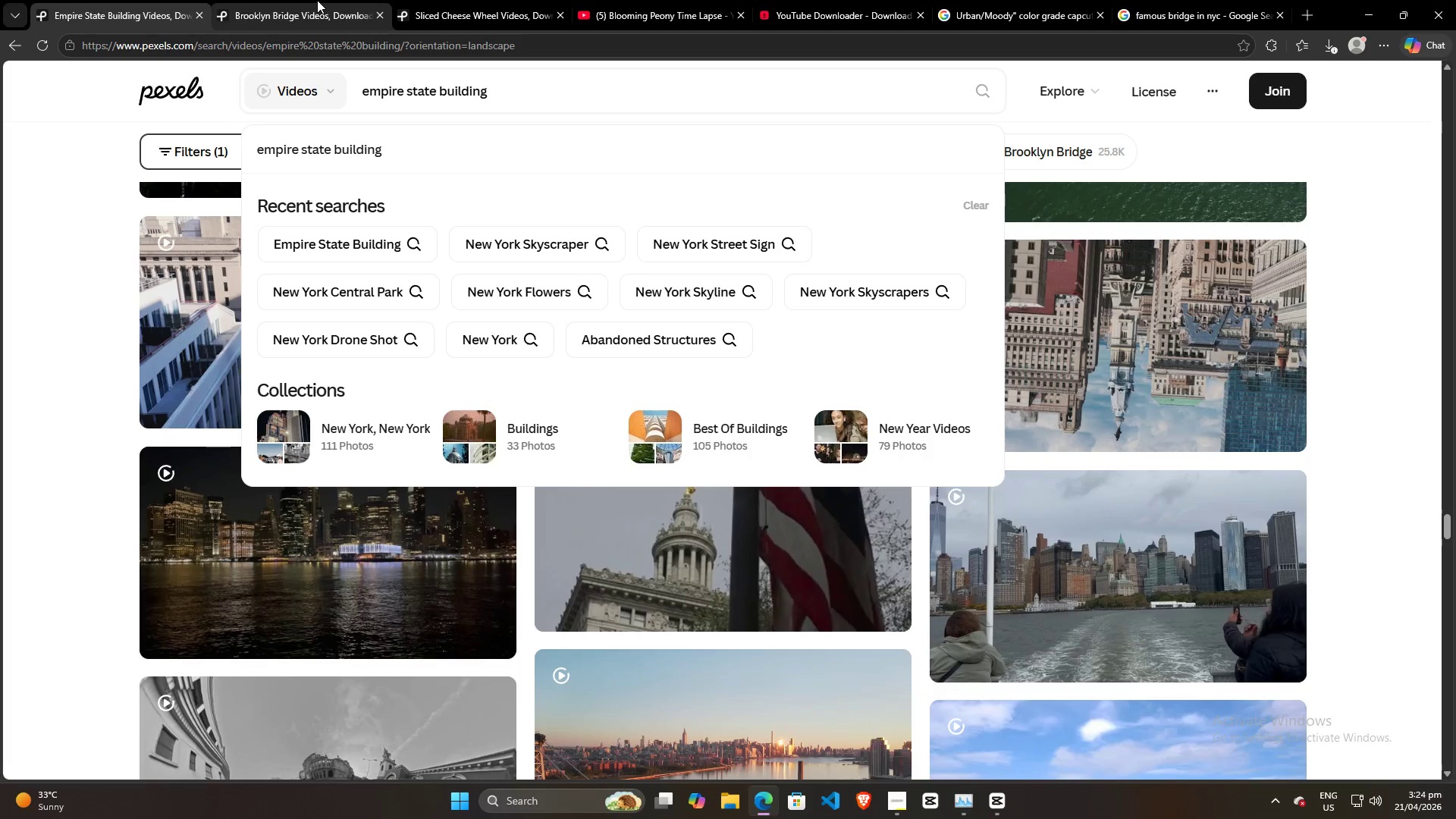 
left_click([342, 0])
 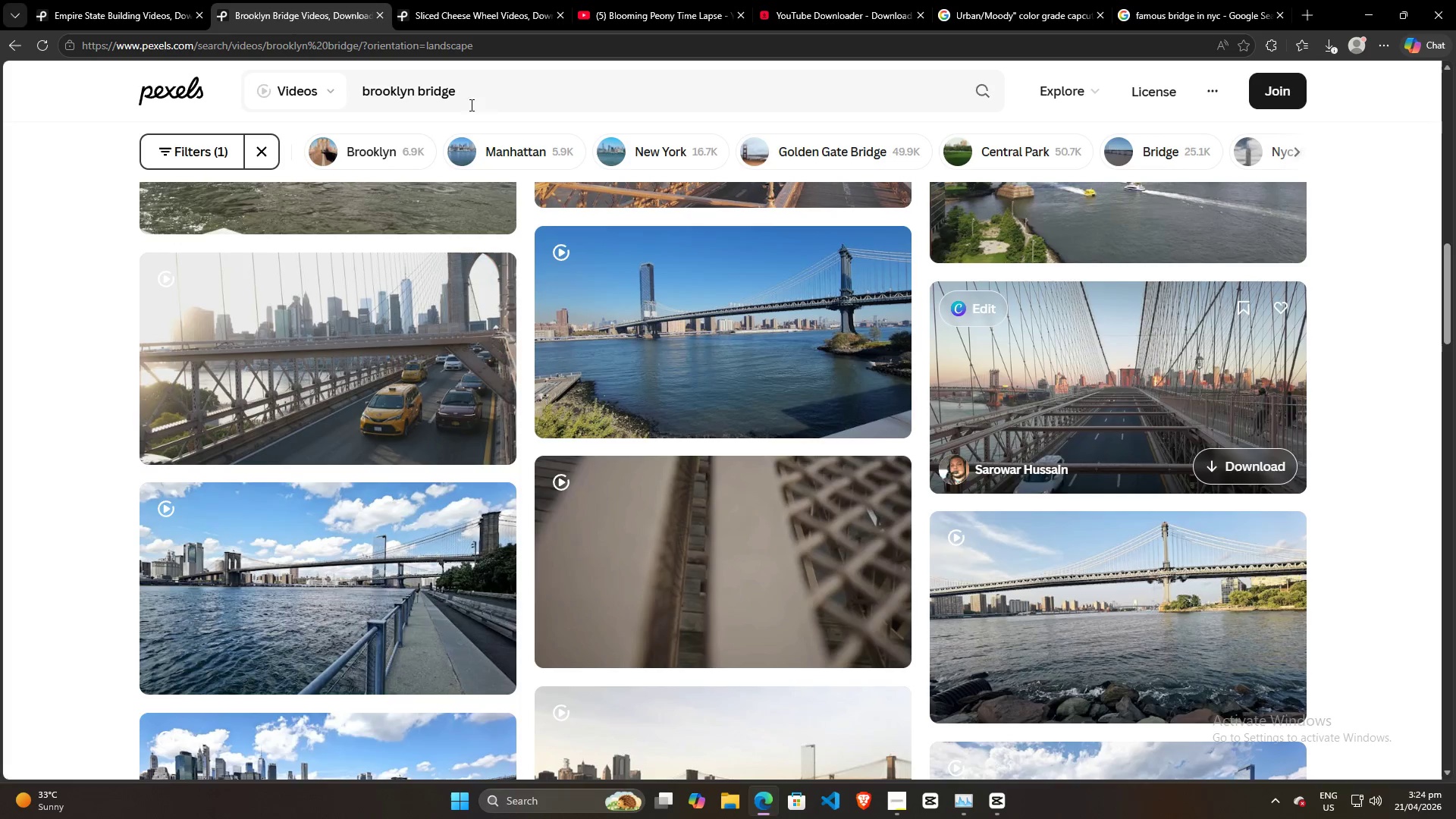 
left_click_drag(start_coordinate=[490, 99], to_coordinate=[148, 93])
 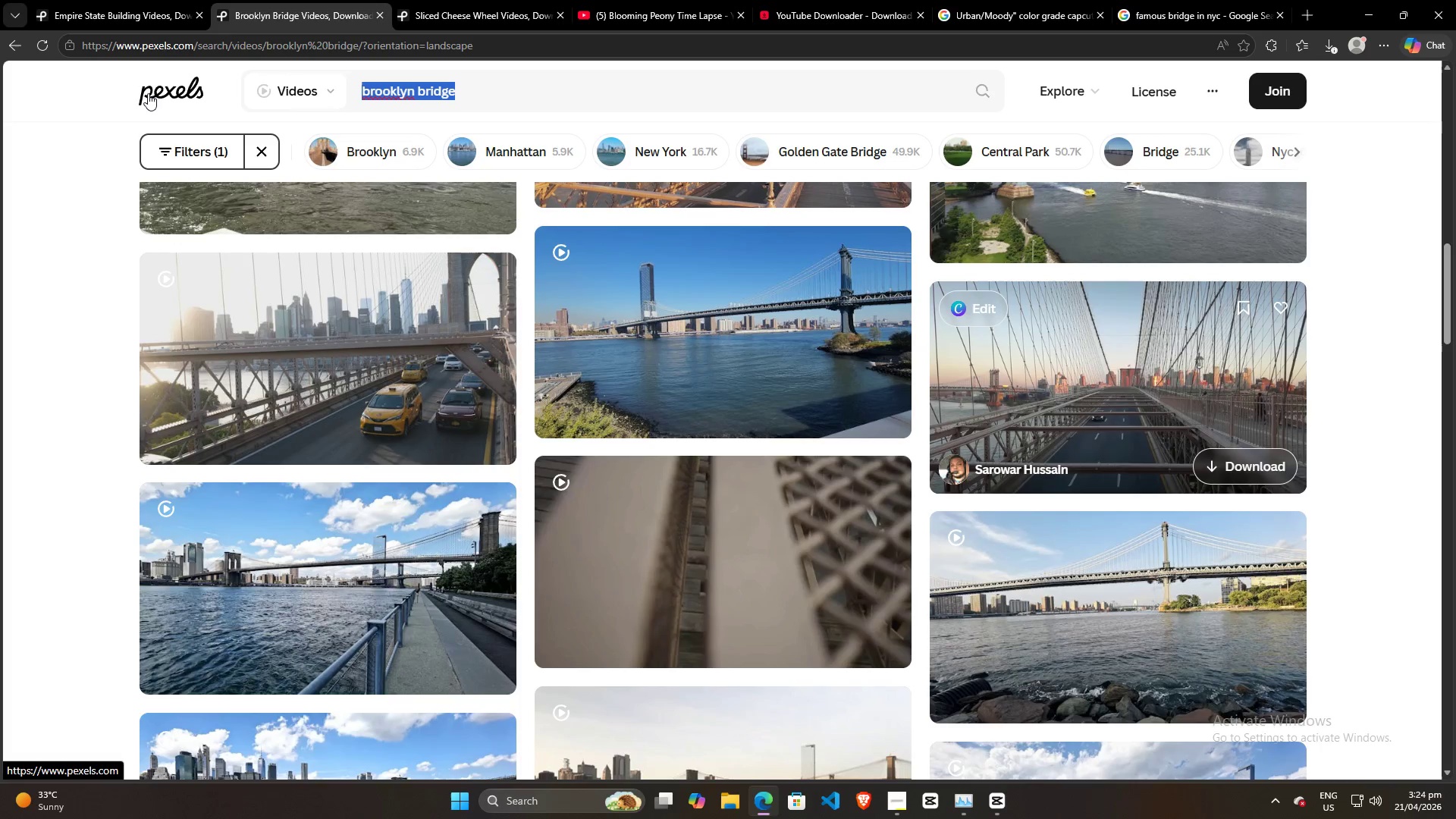 
type(new york subway)
 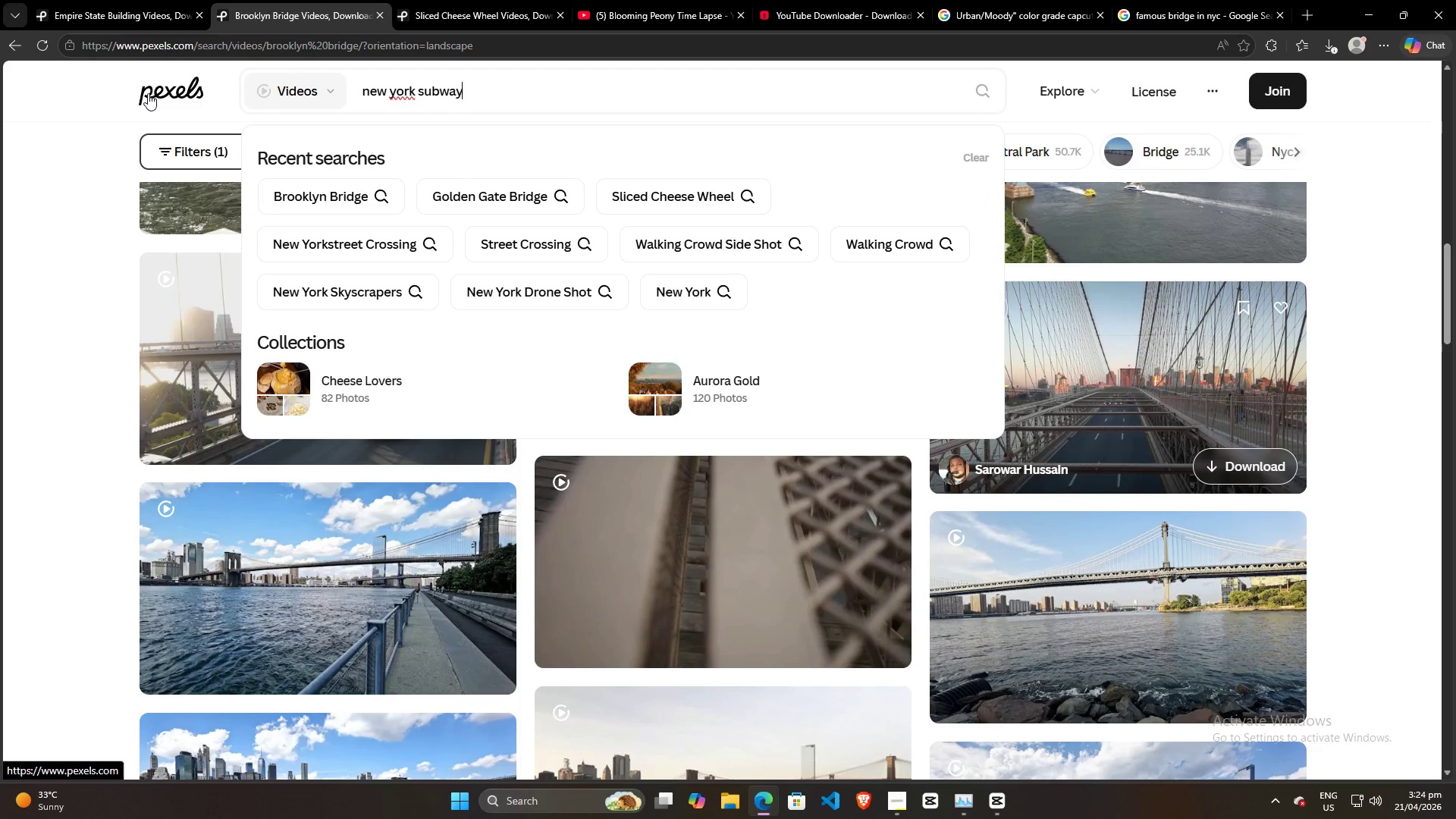 
key(Enter)
 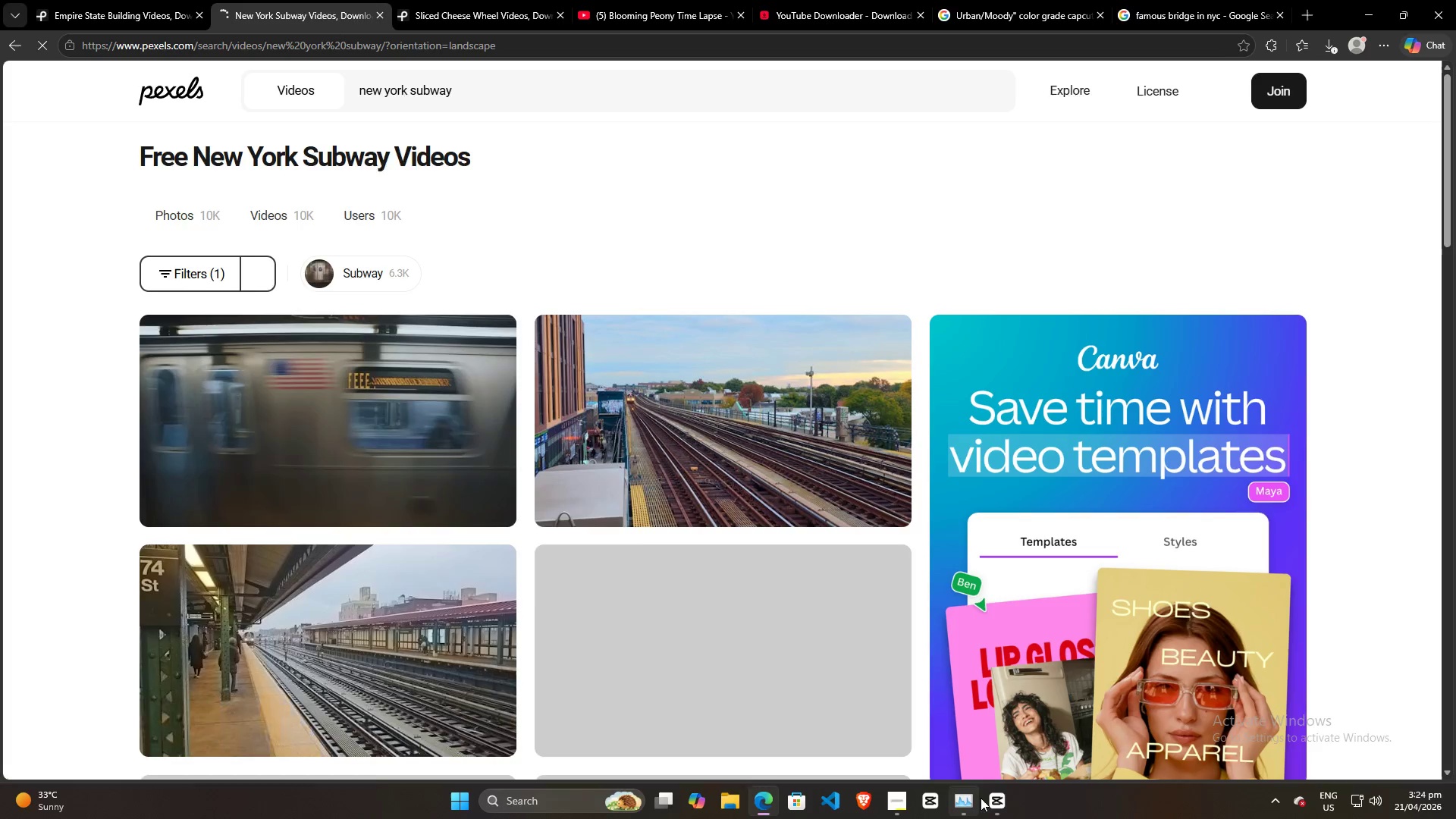 
left_click([993, 810])
 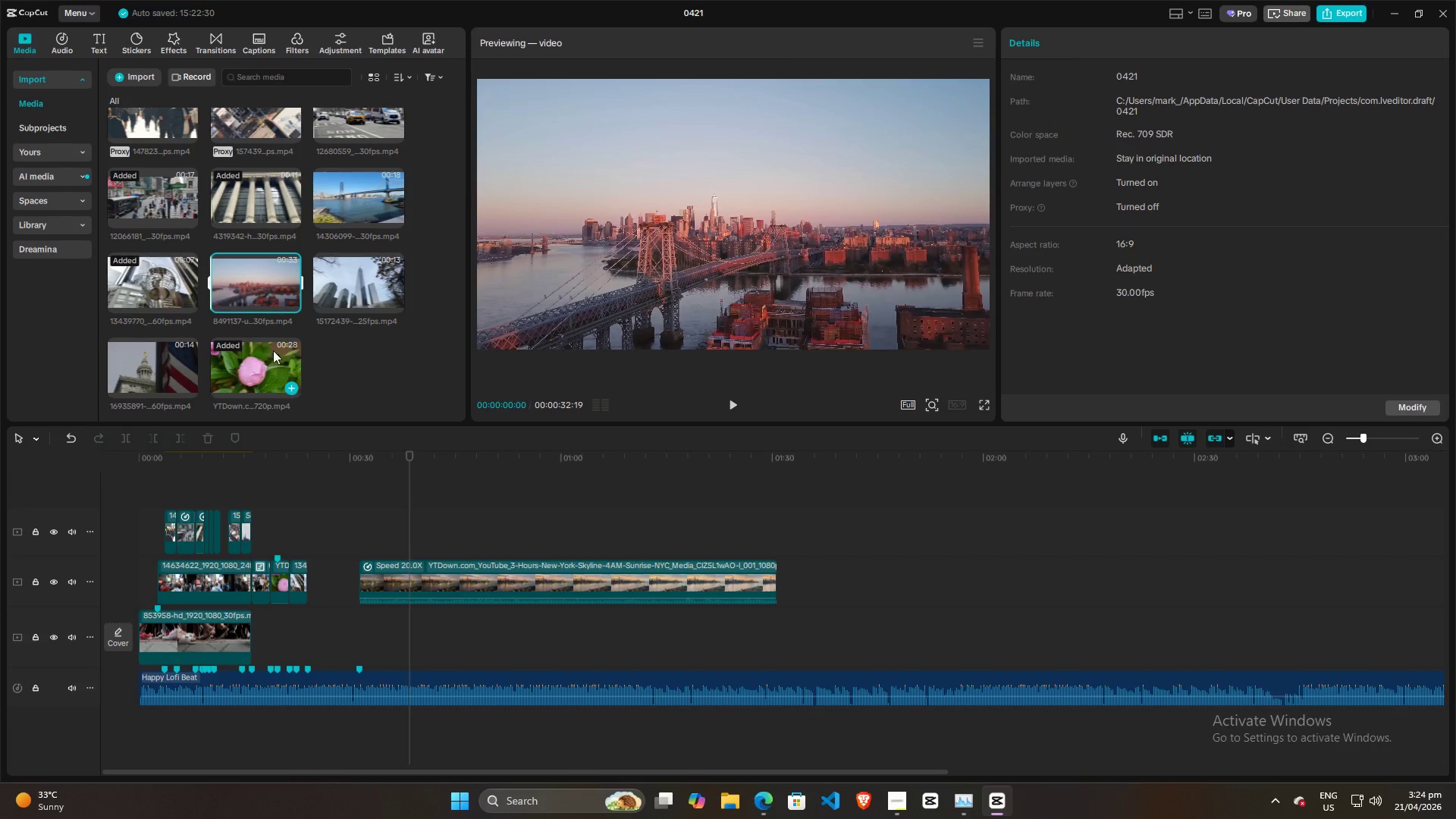 
left_click([152, 143])
 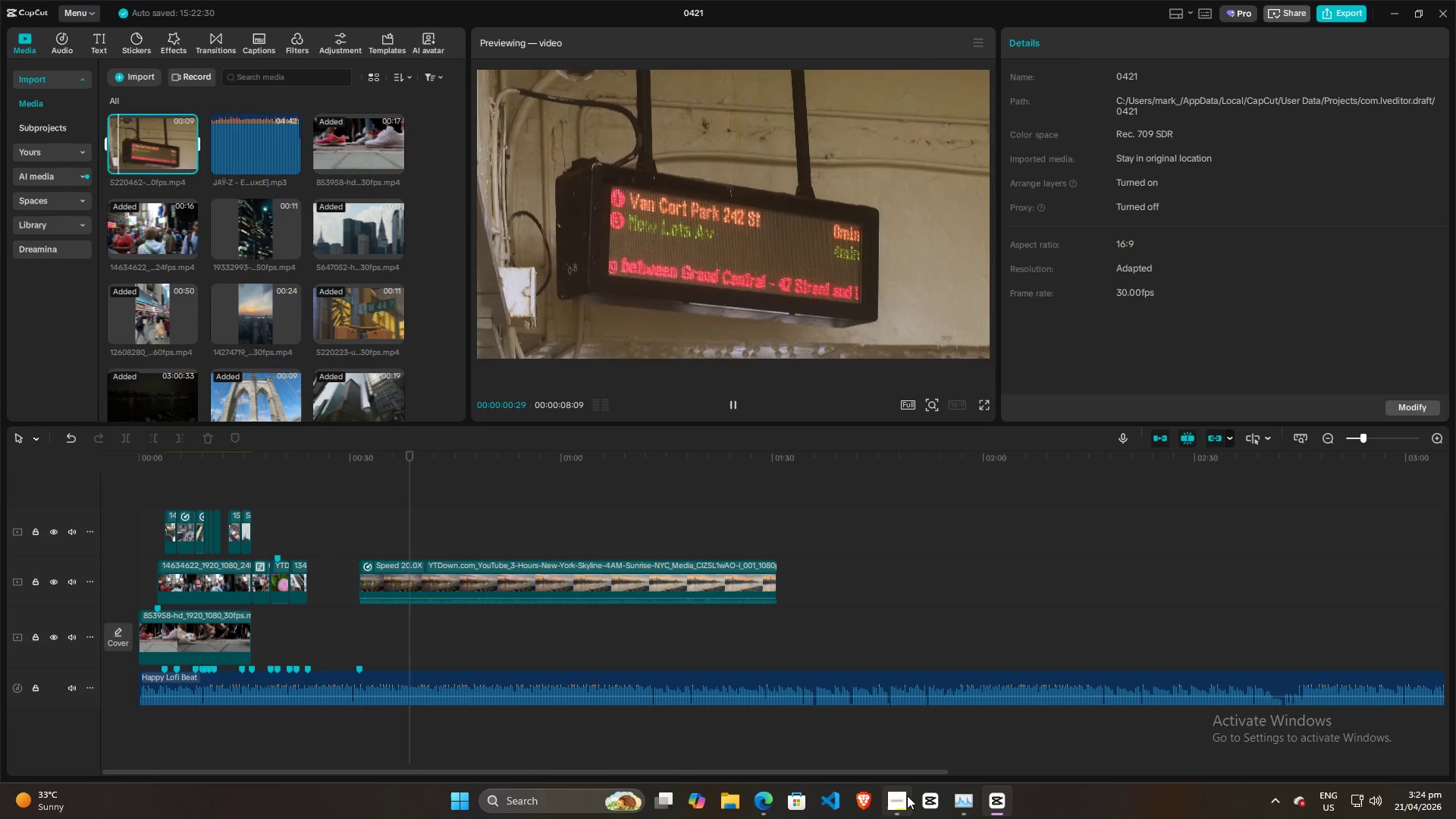 
scroll: coordinate [262, 318], scroll_direction: up, amount: 9.0
 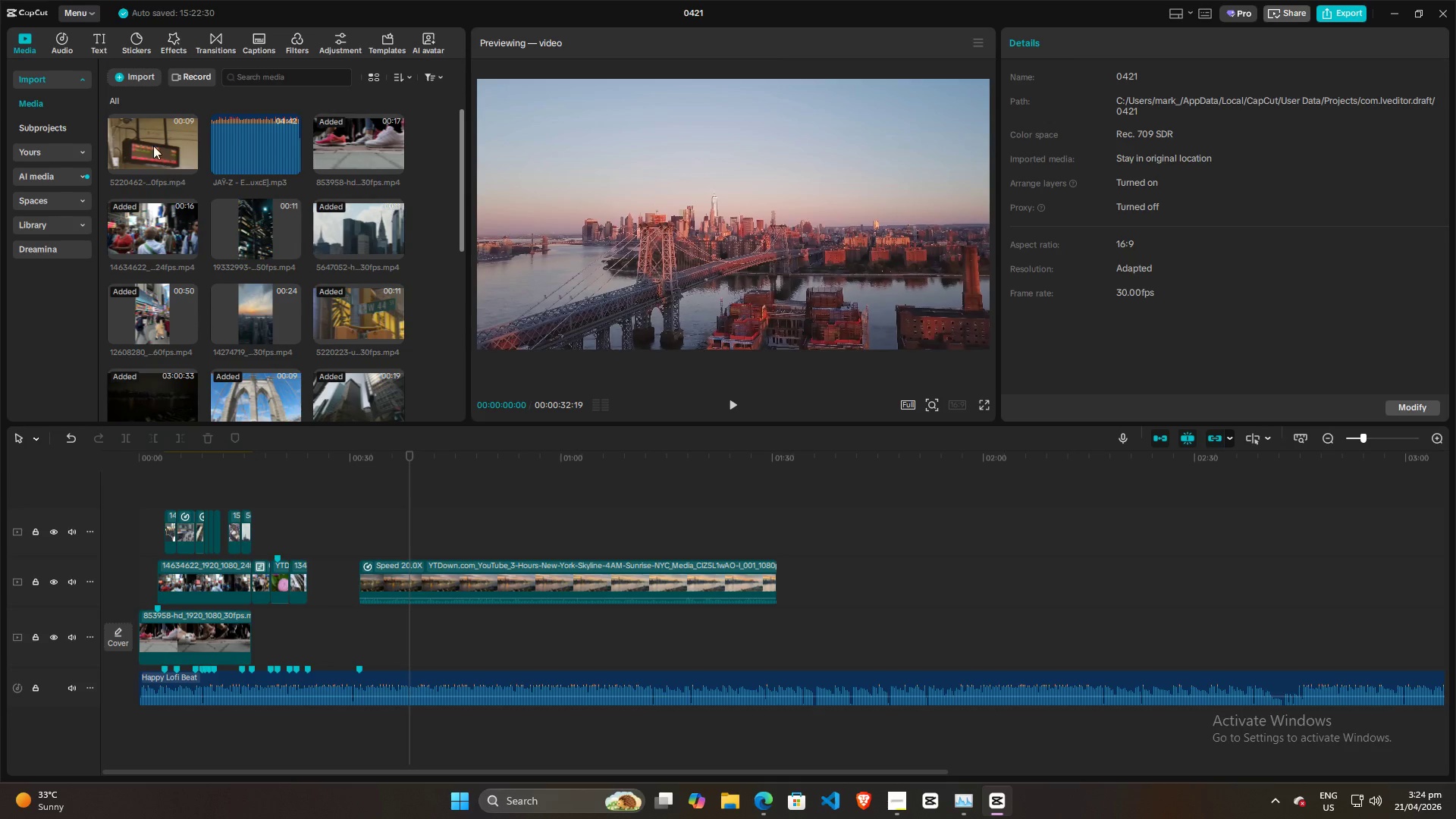 
left_click([756, 801])
 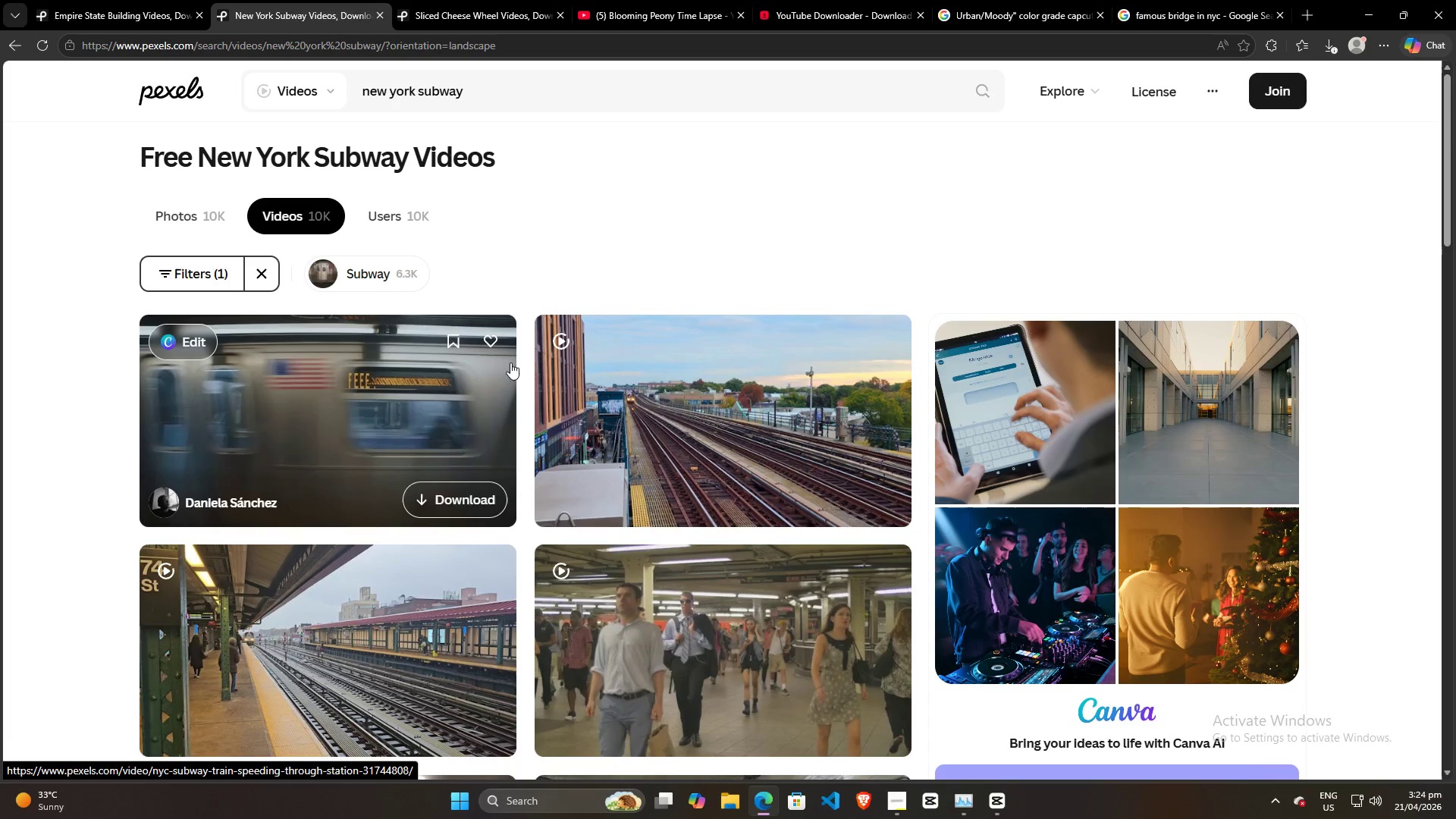 
scroll: coordinate [645, 453], scroll_direction: down, amount: 8.0
 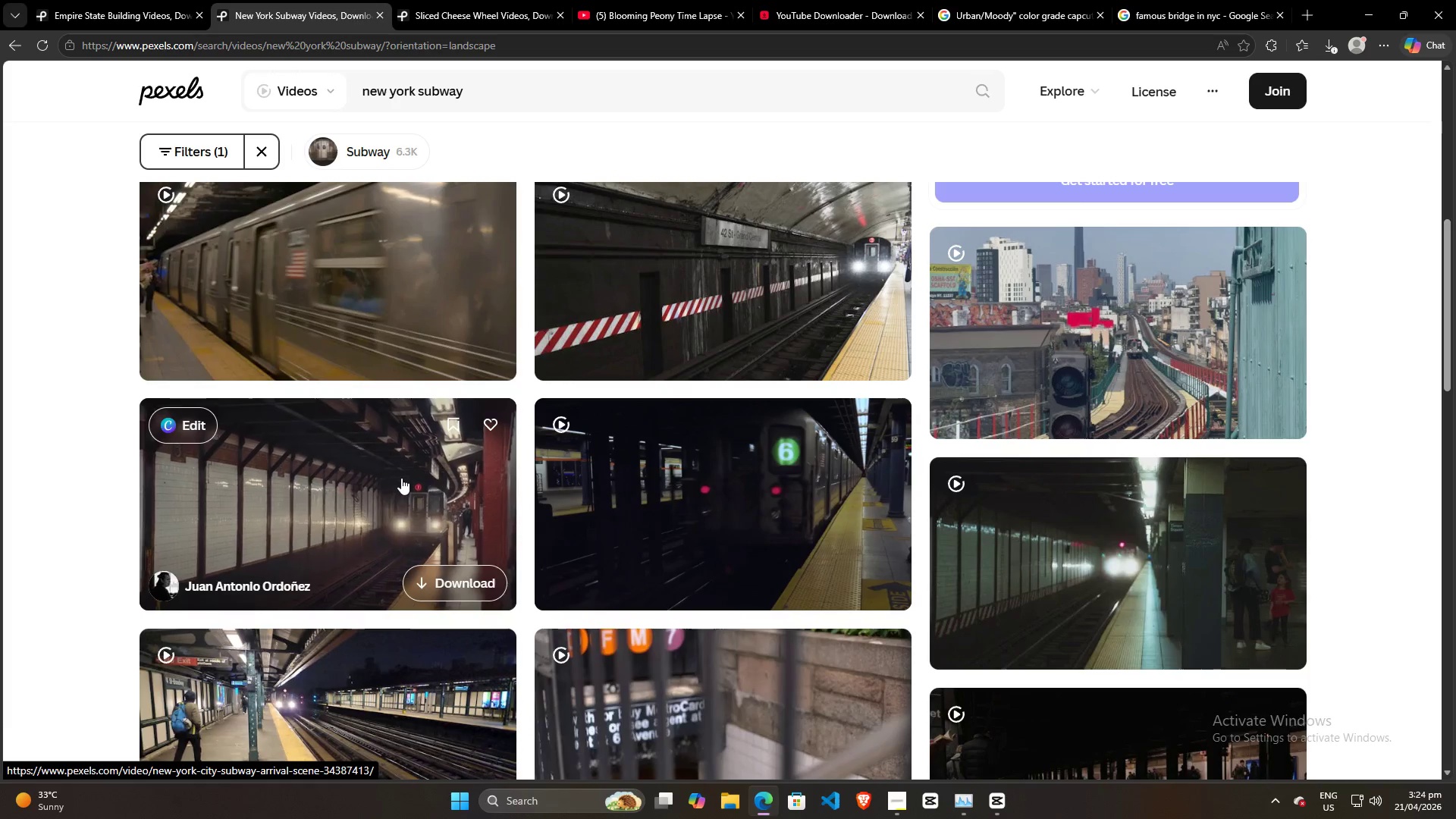 
wait(20.84)
 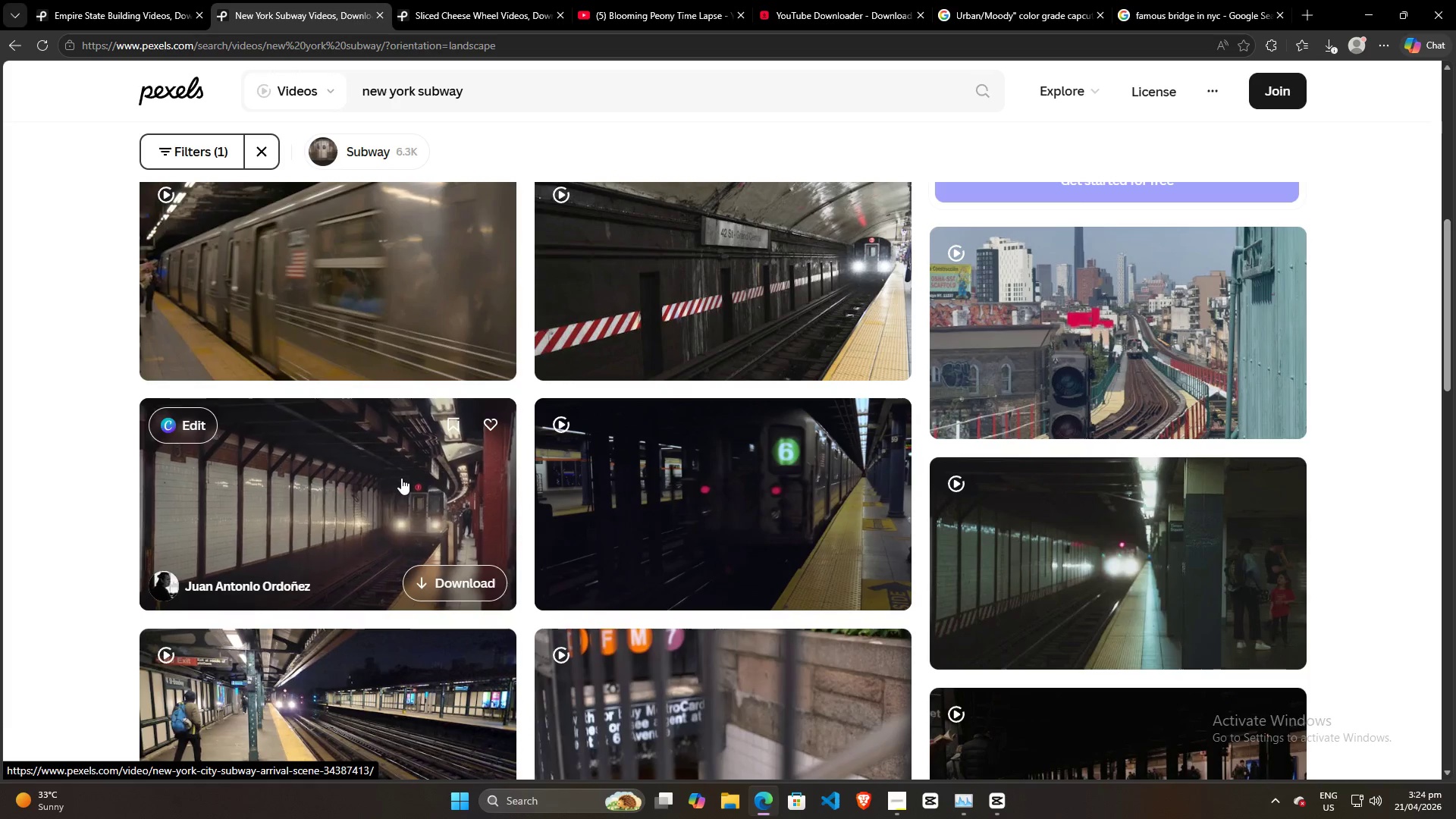 
scroll: coordinate [403, 475], scroll_direction: down, amount: 6.0